 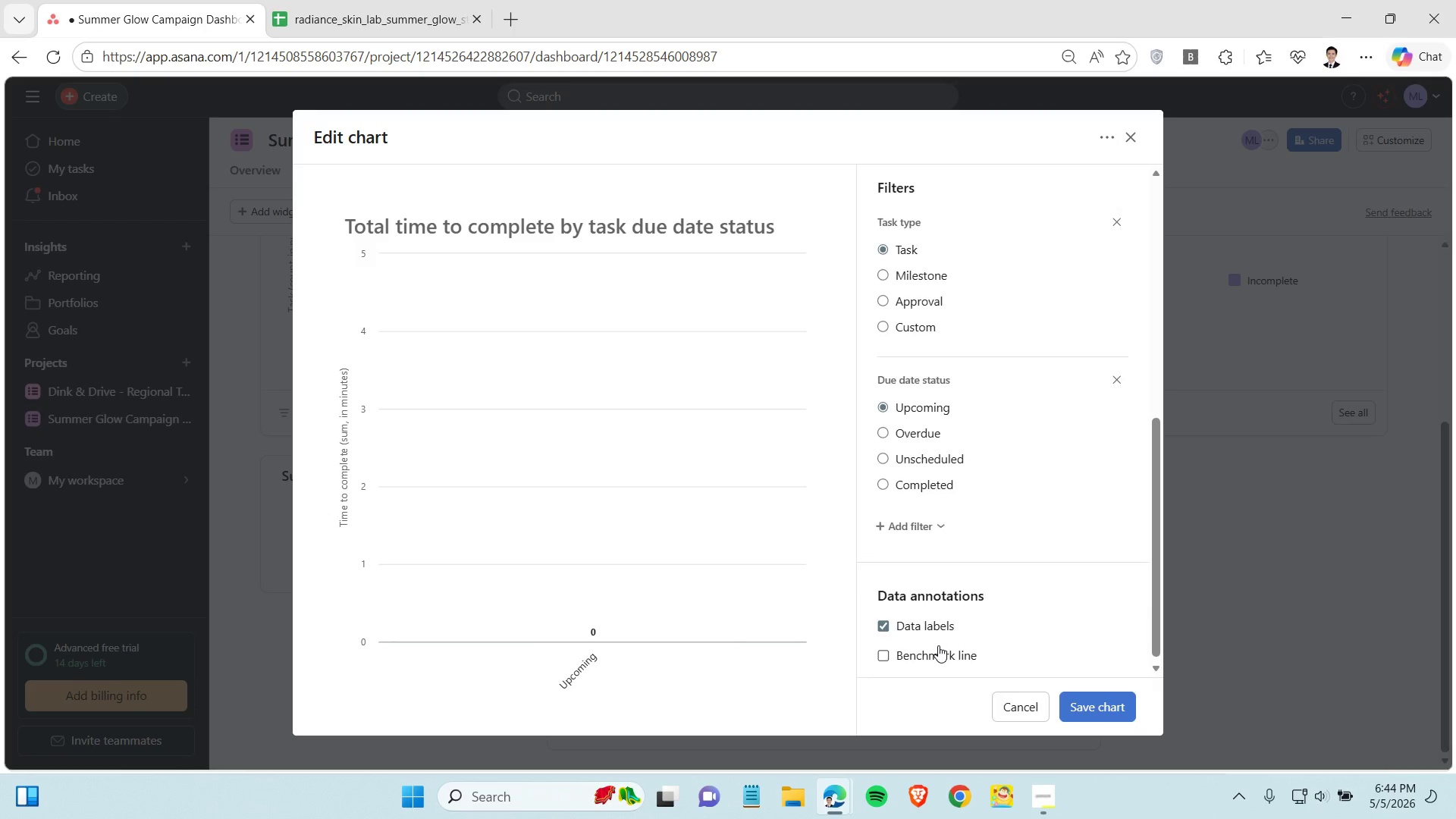 
scroll: coordinate [938, 645], scroll_direction: up, amount: 1.0
 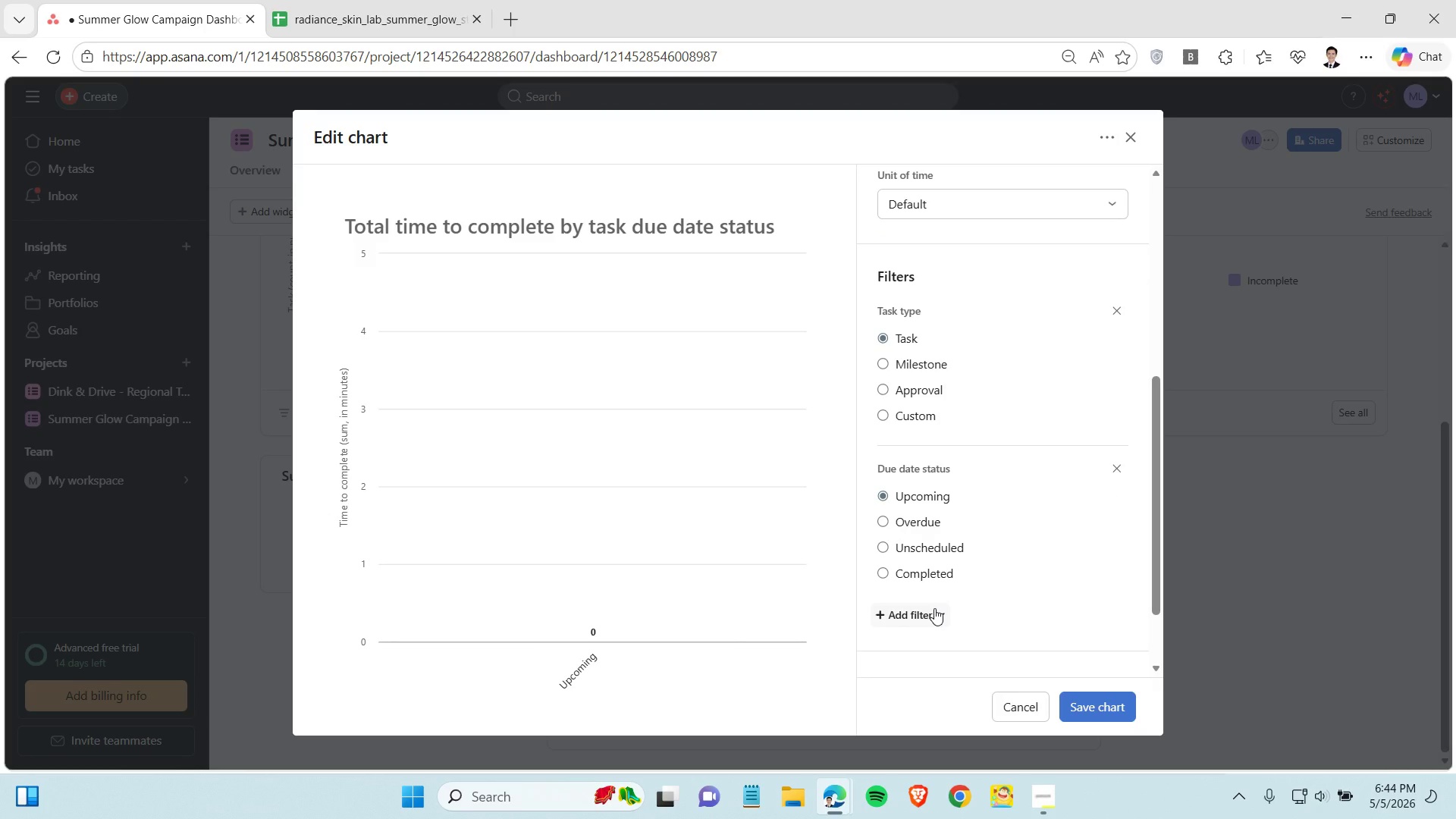 
wait(8.16)
 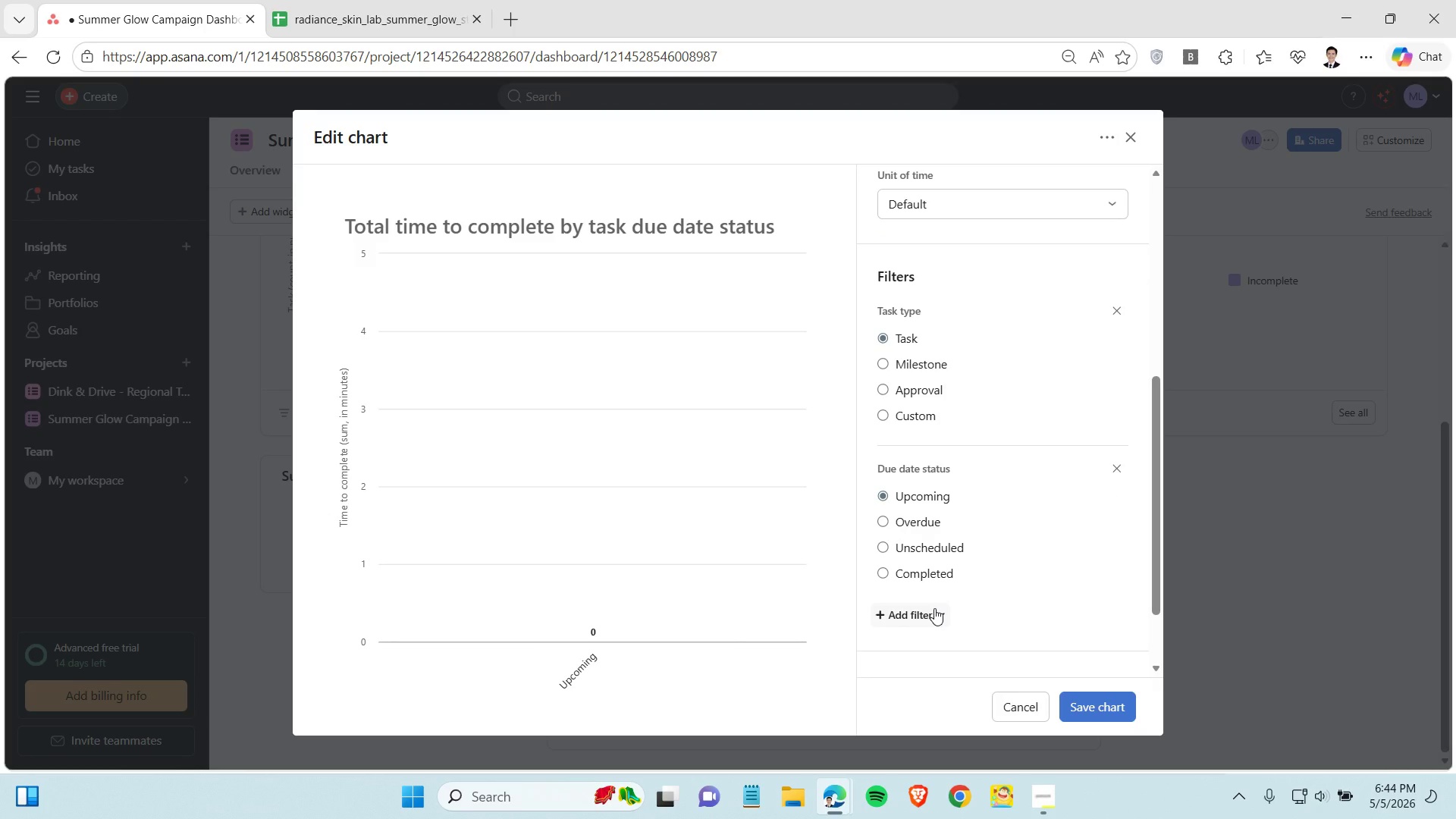 
scroll: coordinate [916, 466], scroll_direction: up, amount: 1.0
 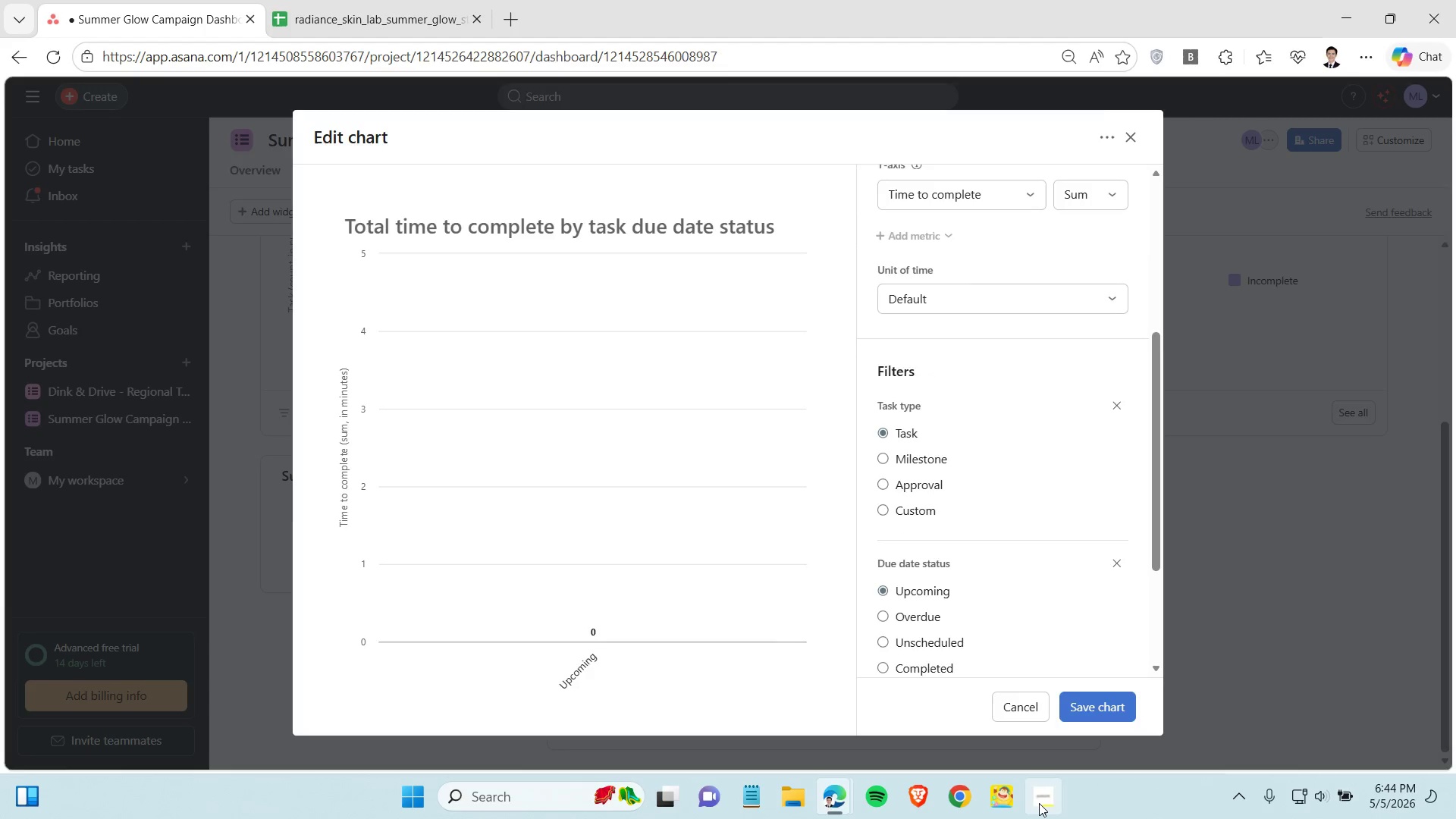 
left_click([1039, 803])
 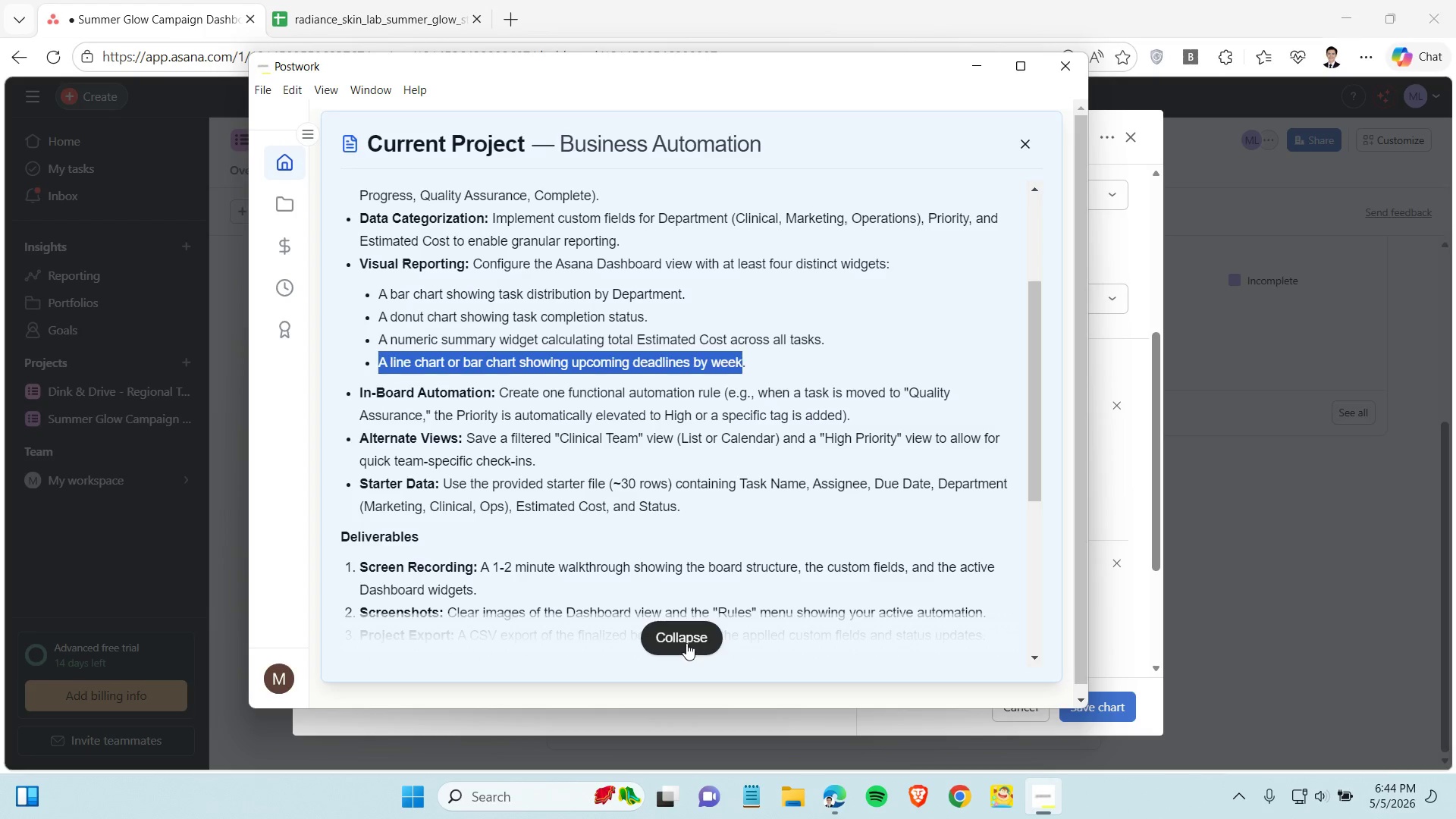 
left_click([686, 643])